 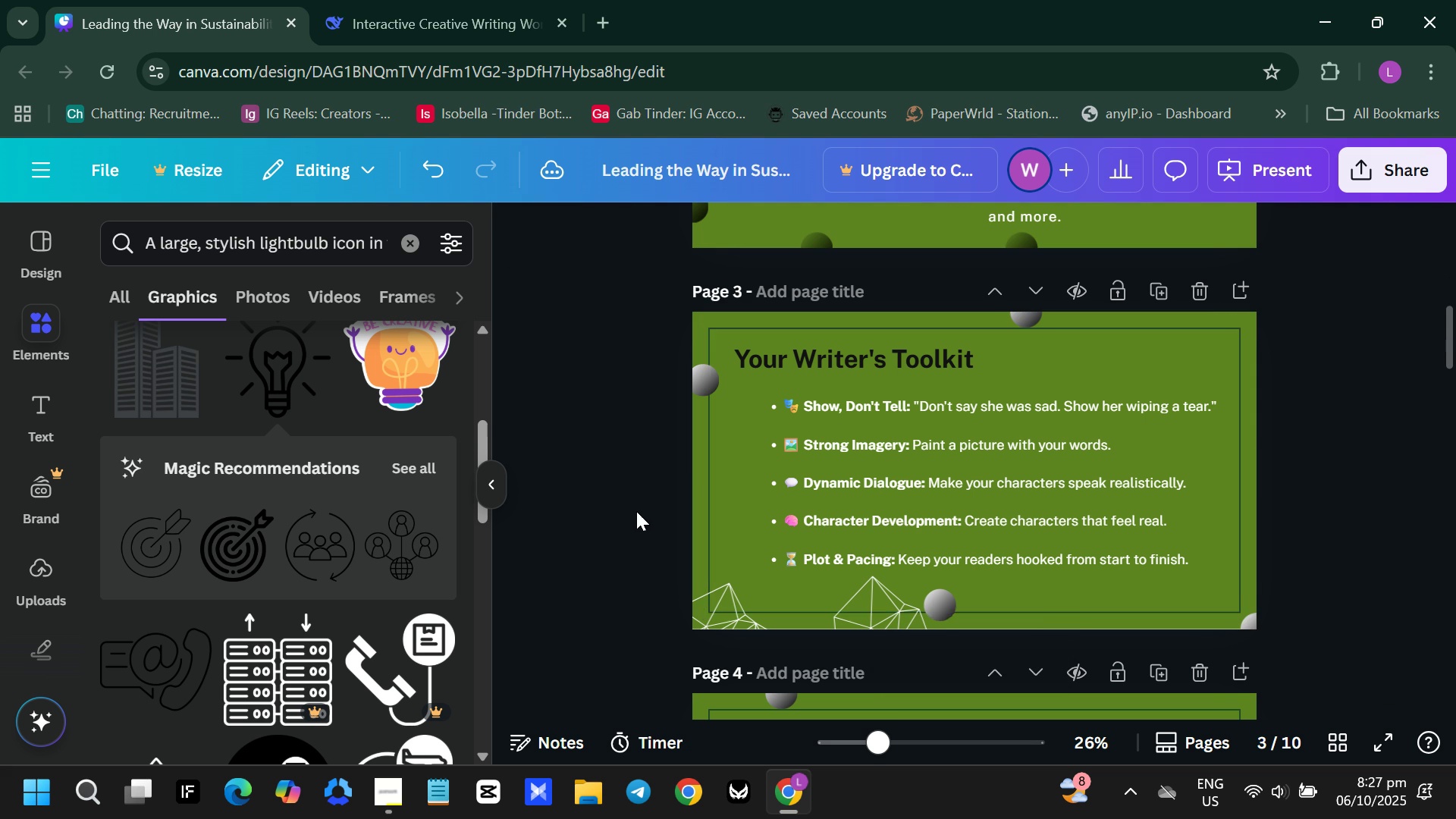 
scroll: coordinate [1331, 546], scroll_direction: down, amount: 4.0
 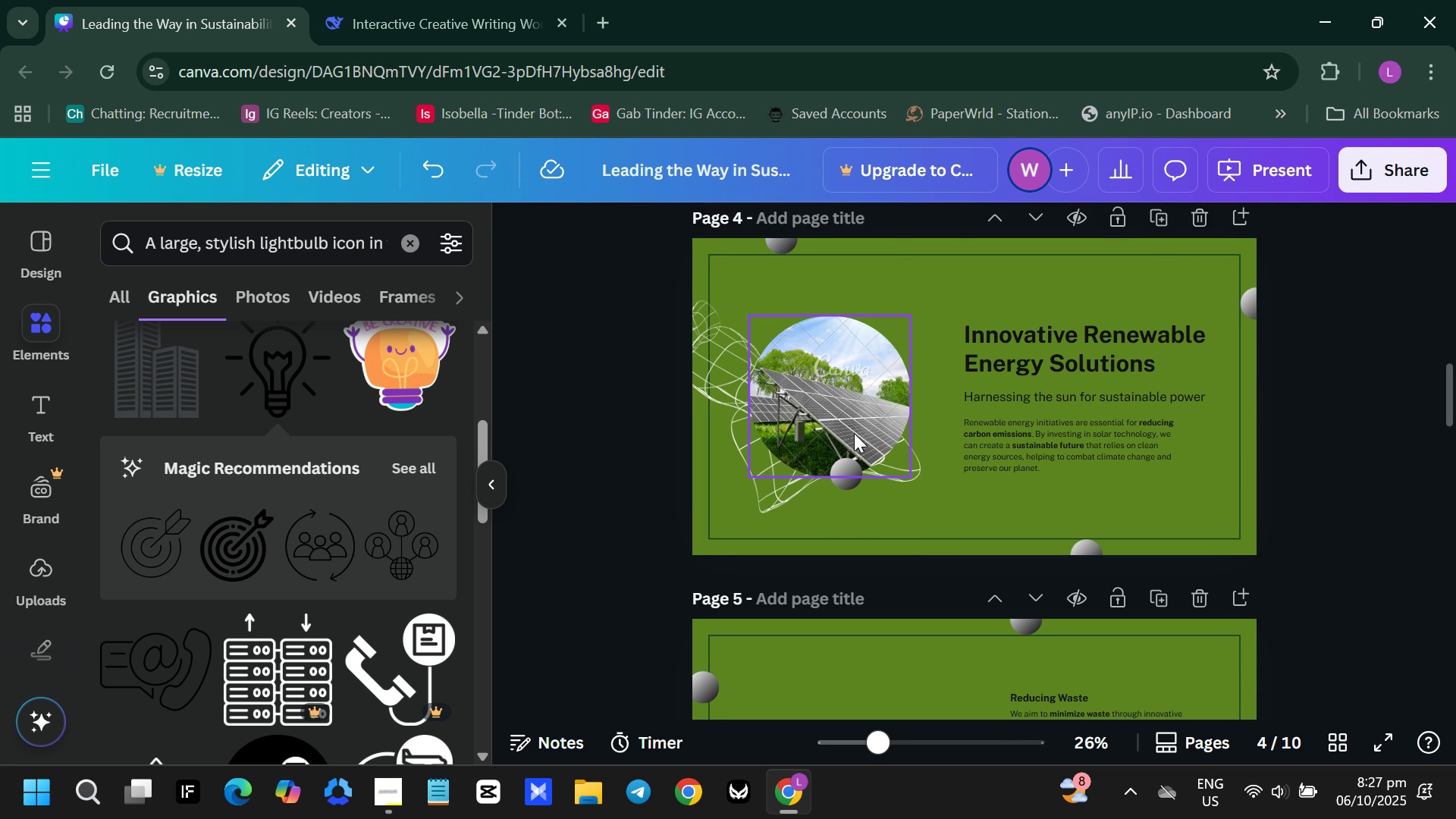 
left_click([854, 422])
 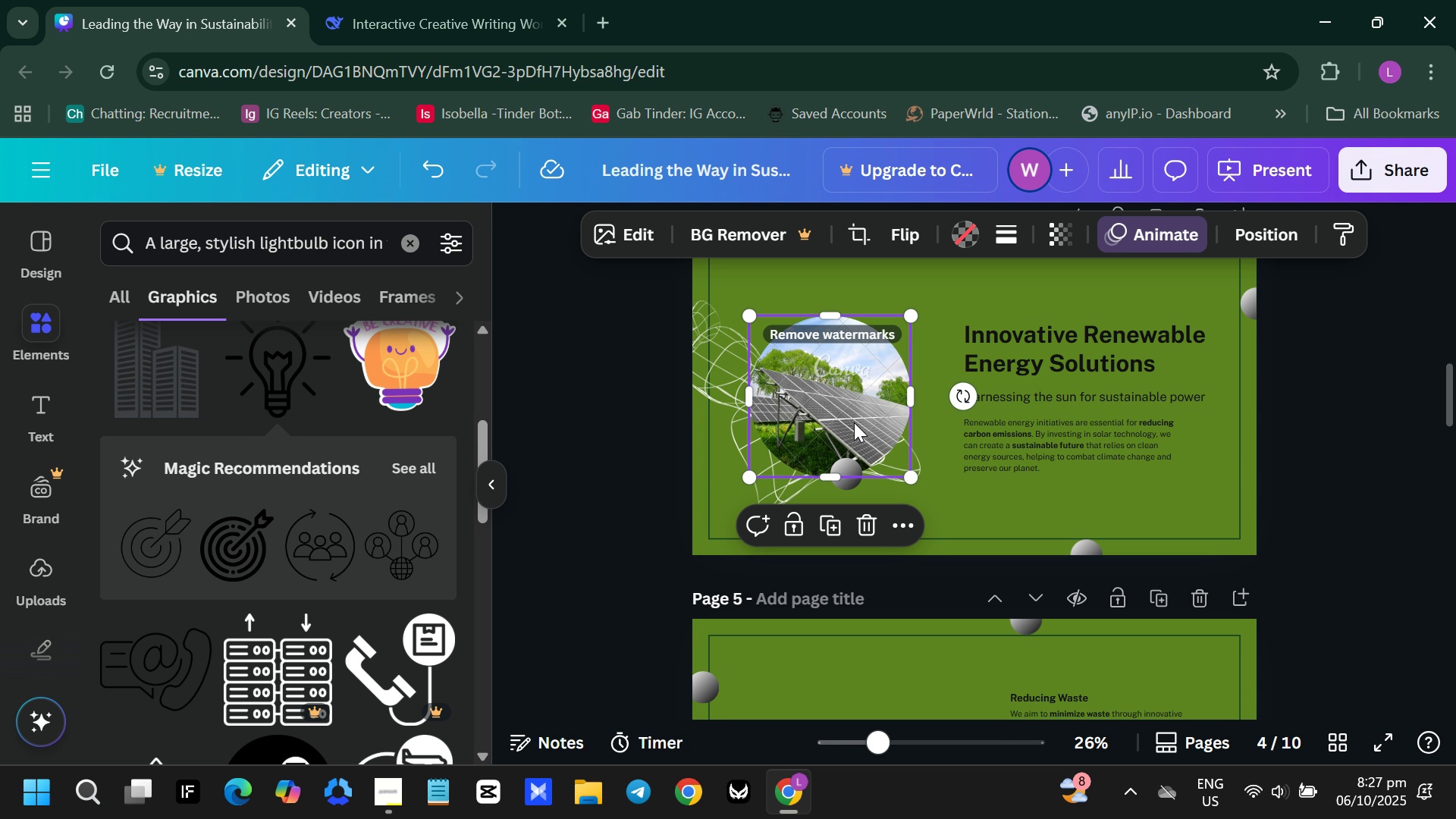 
wait(50.0)
 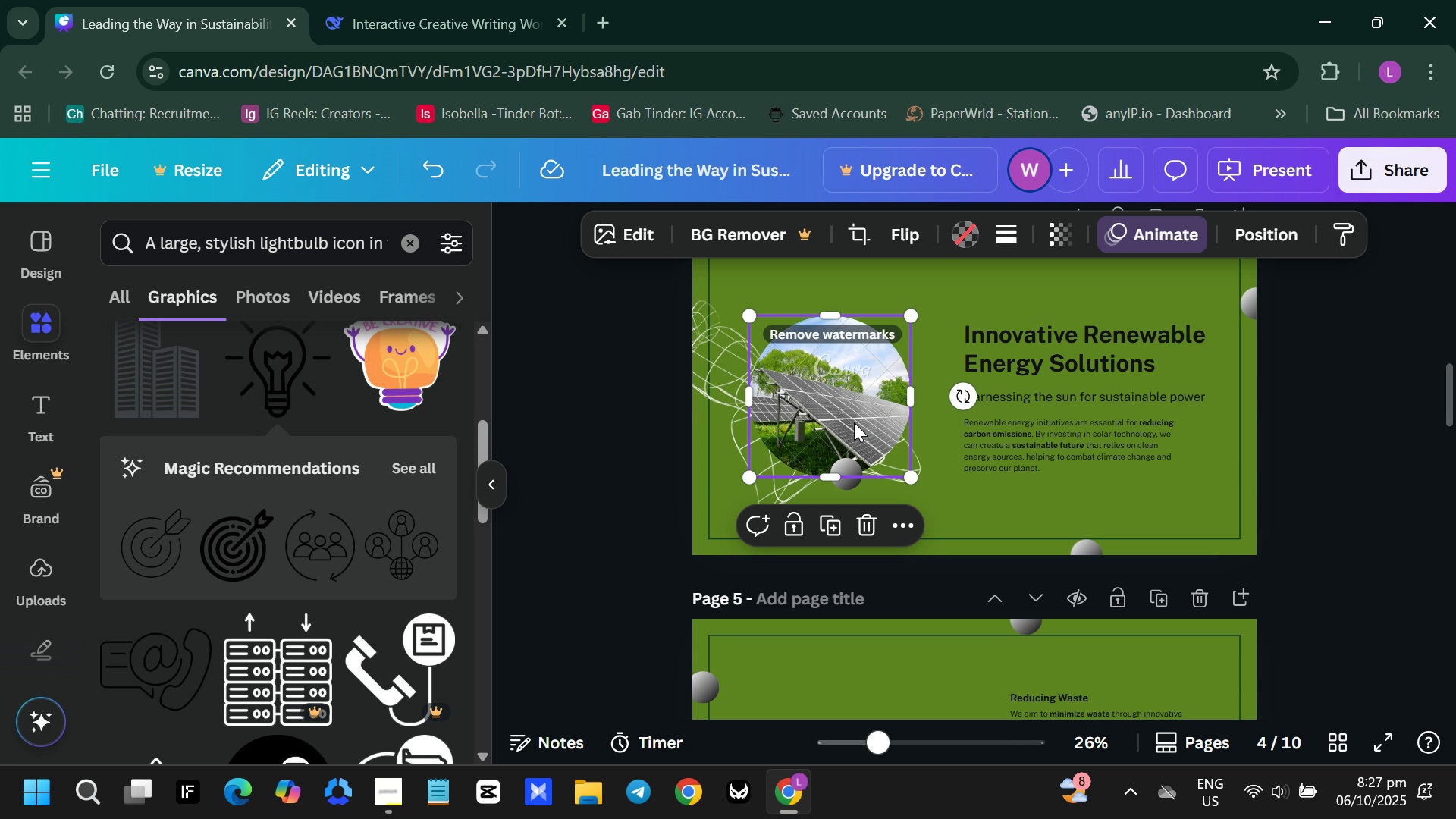 
left_click([470, 0])
 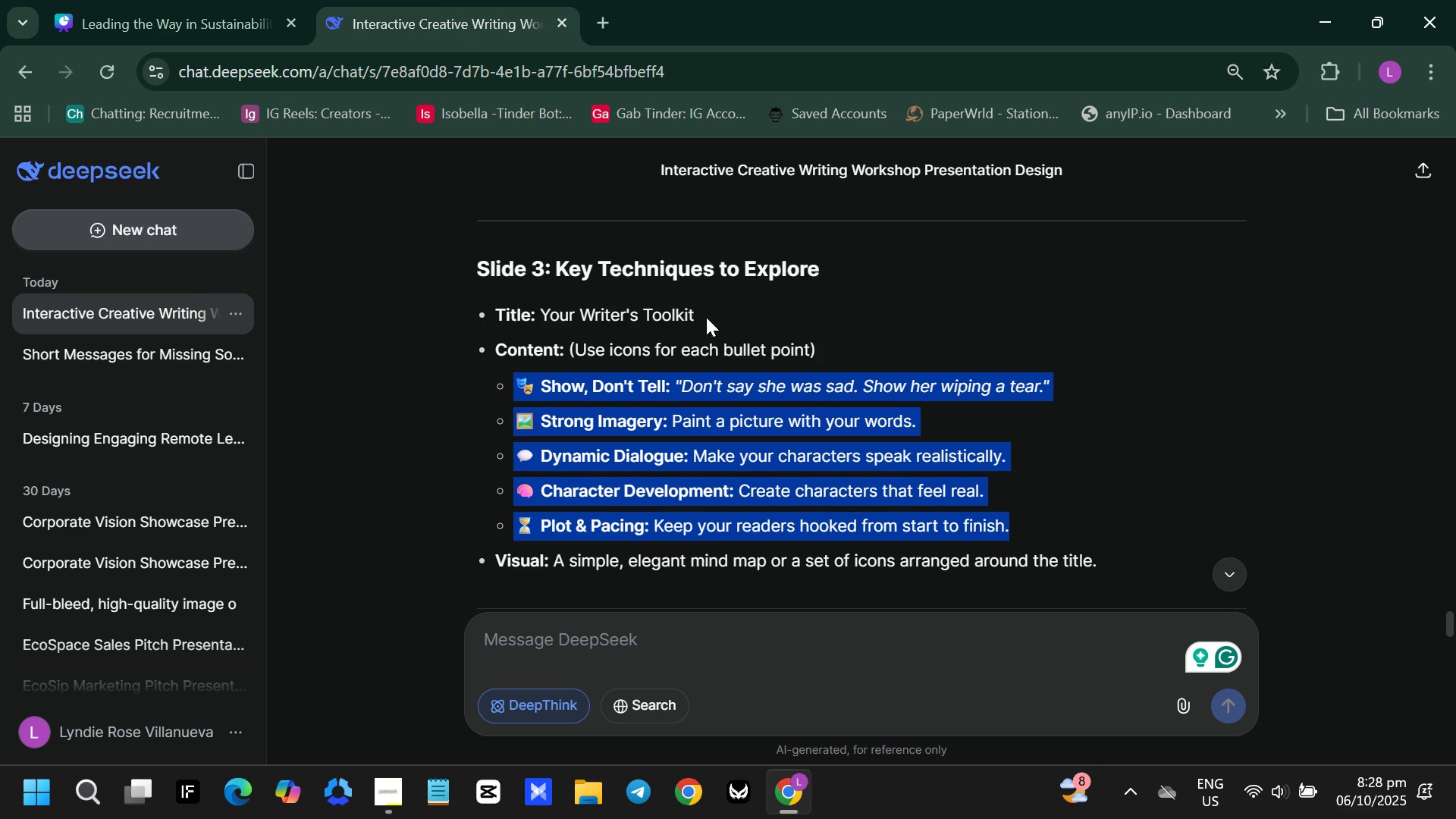 
scroll: coordinate [707, 318], scroll_direction: down, amount: 2.0